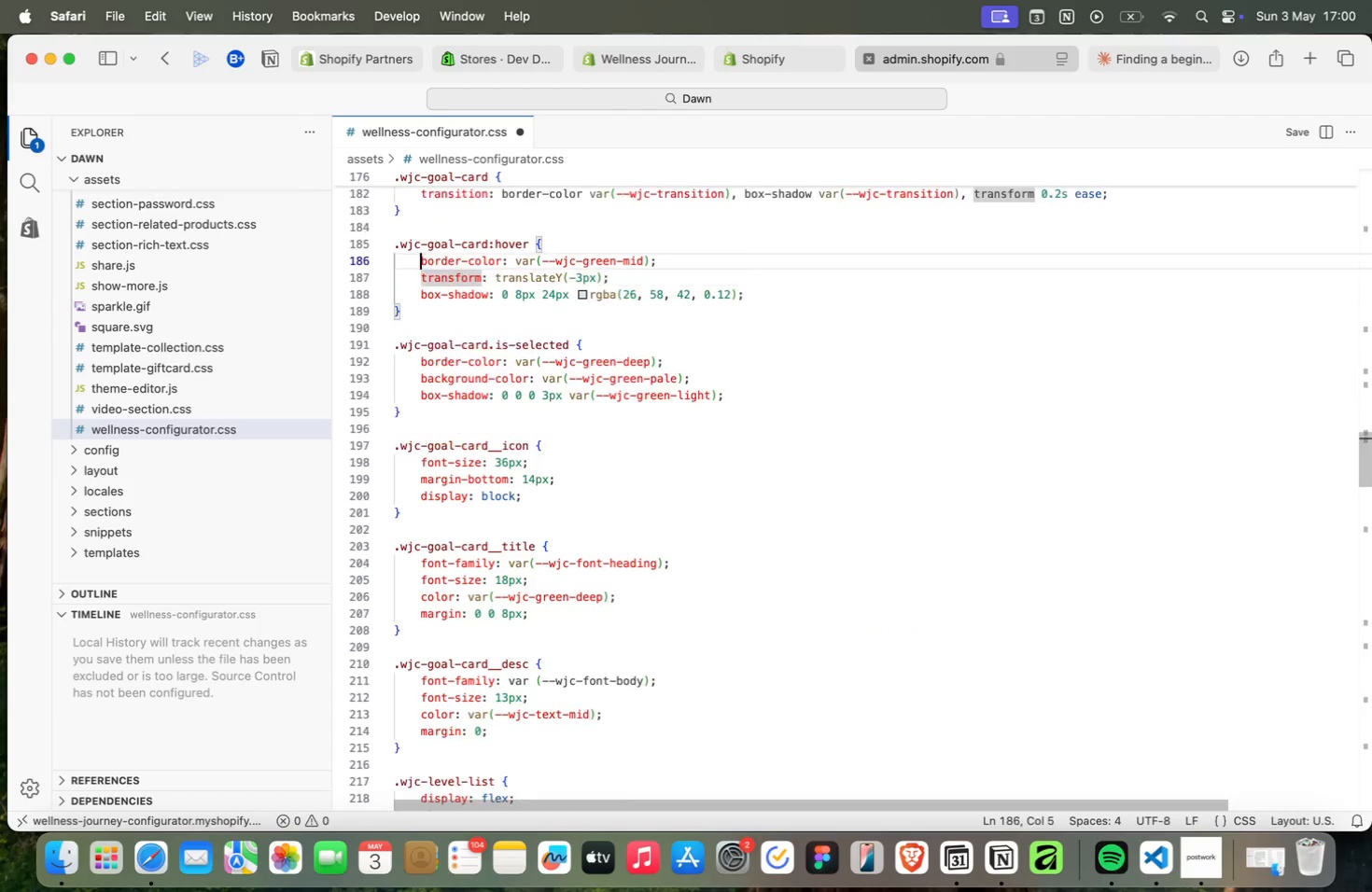 
key(ArrowUp)
 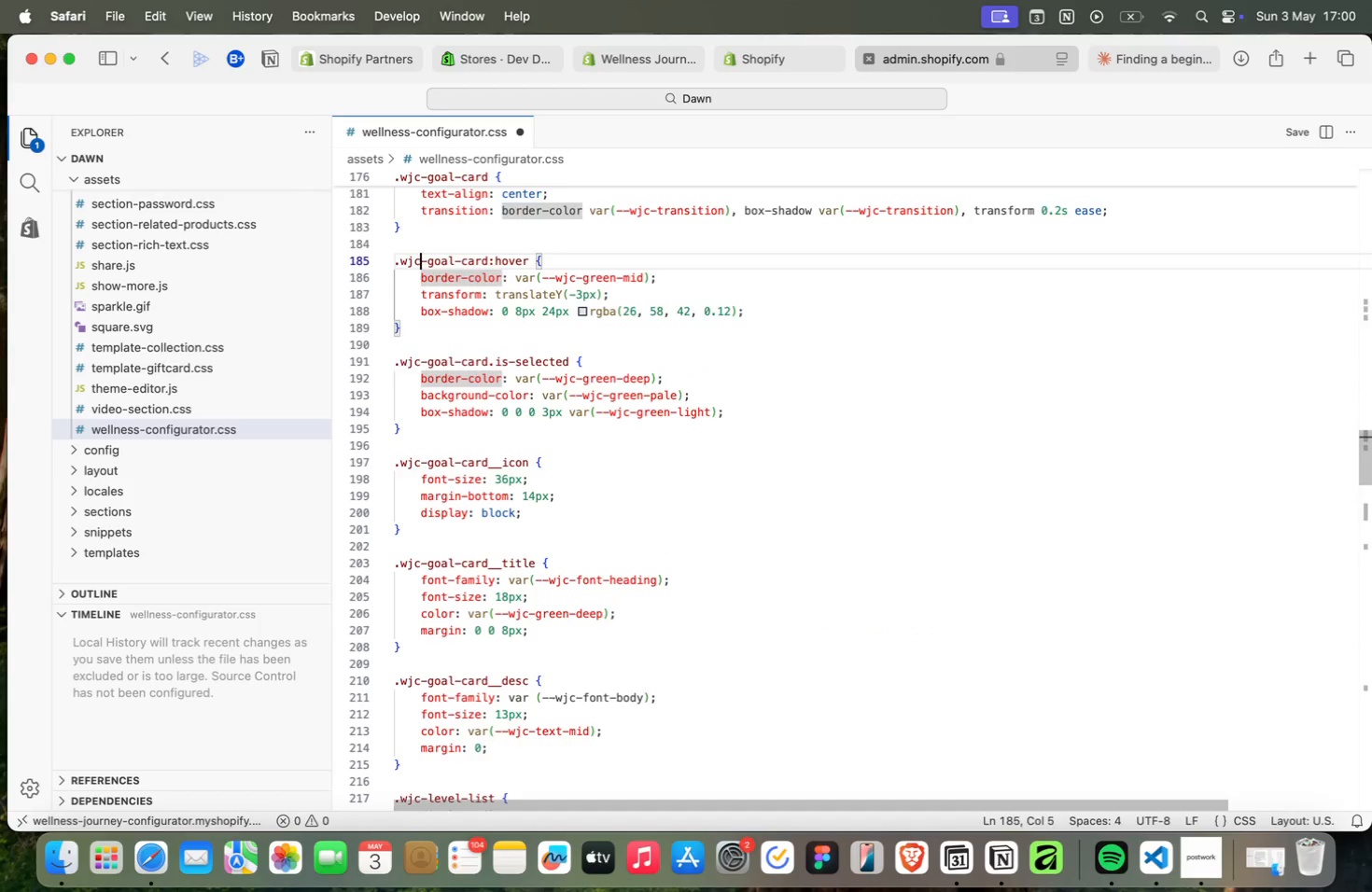 
key(ArrowUp)
 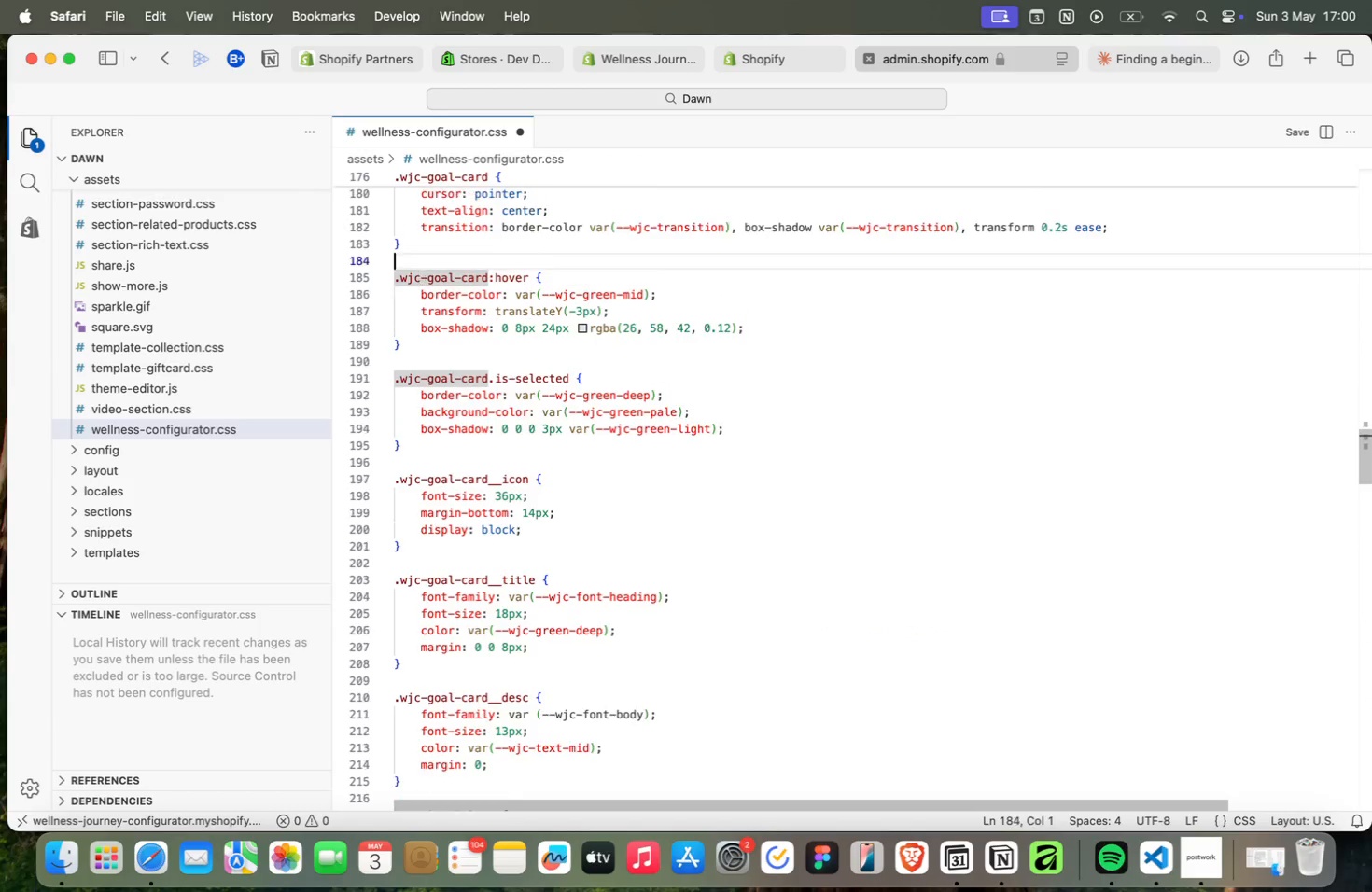 
key(ArrowUp)
 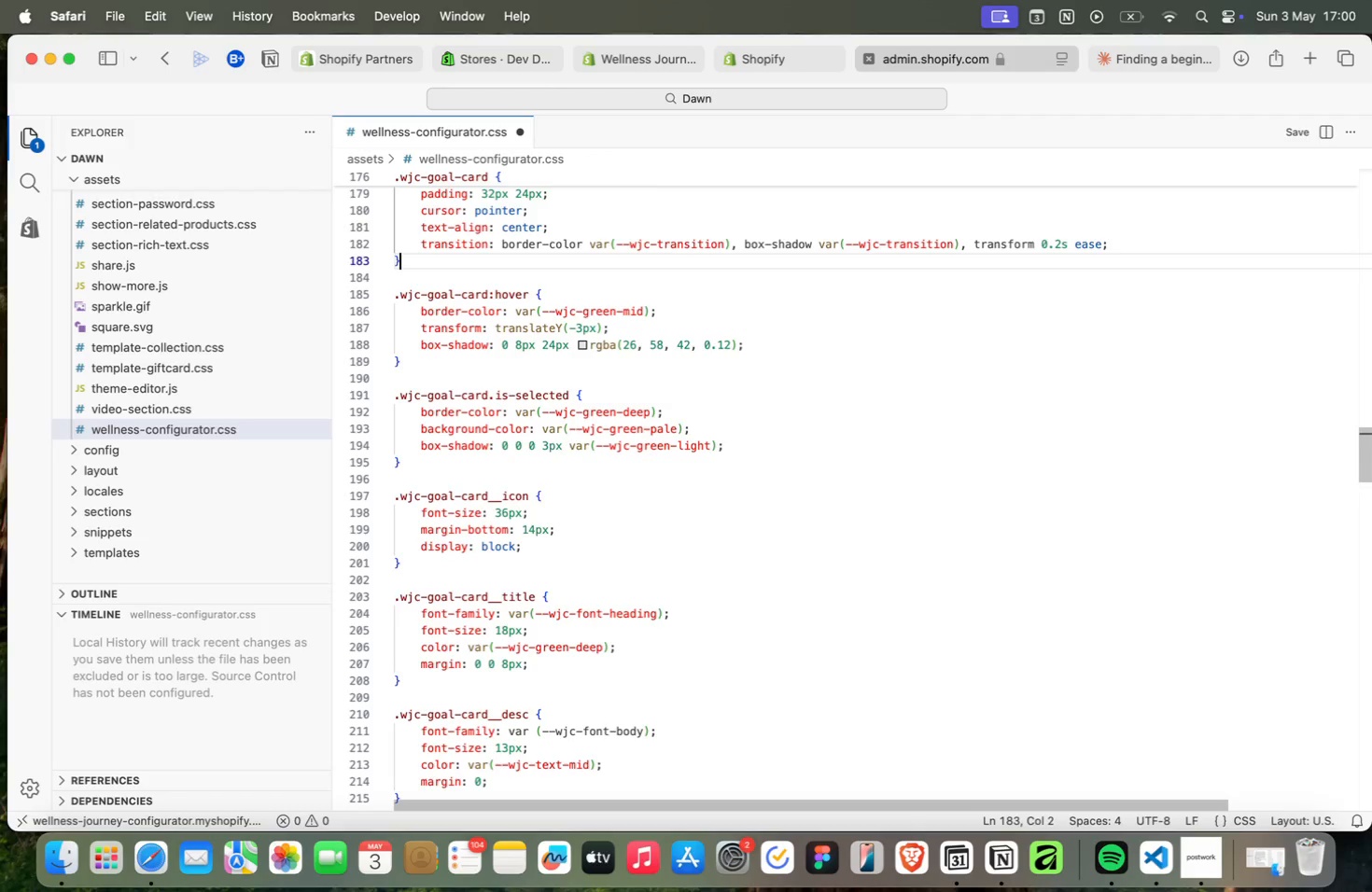 
key(ArrowUp)
 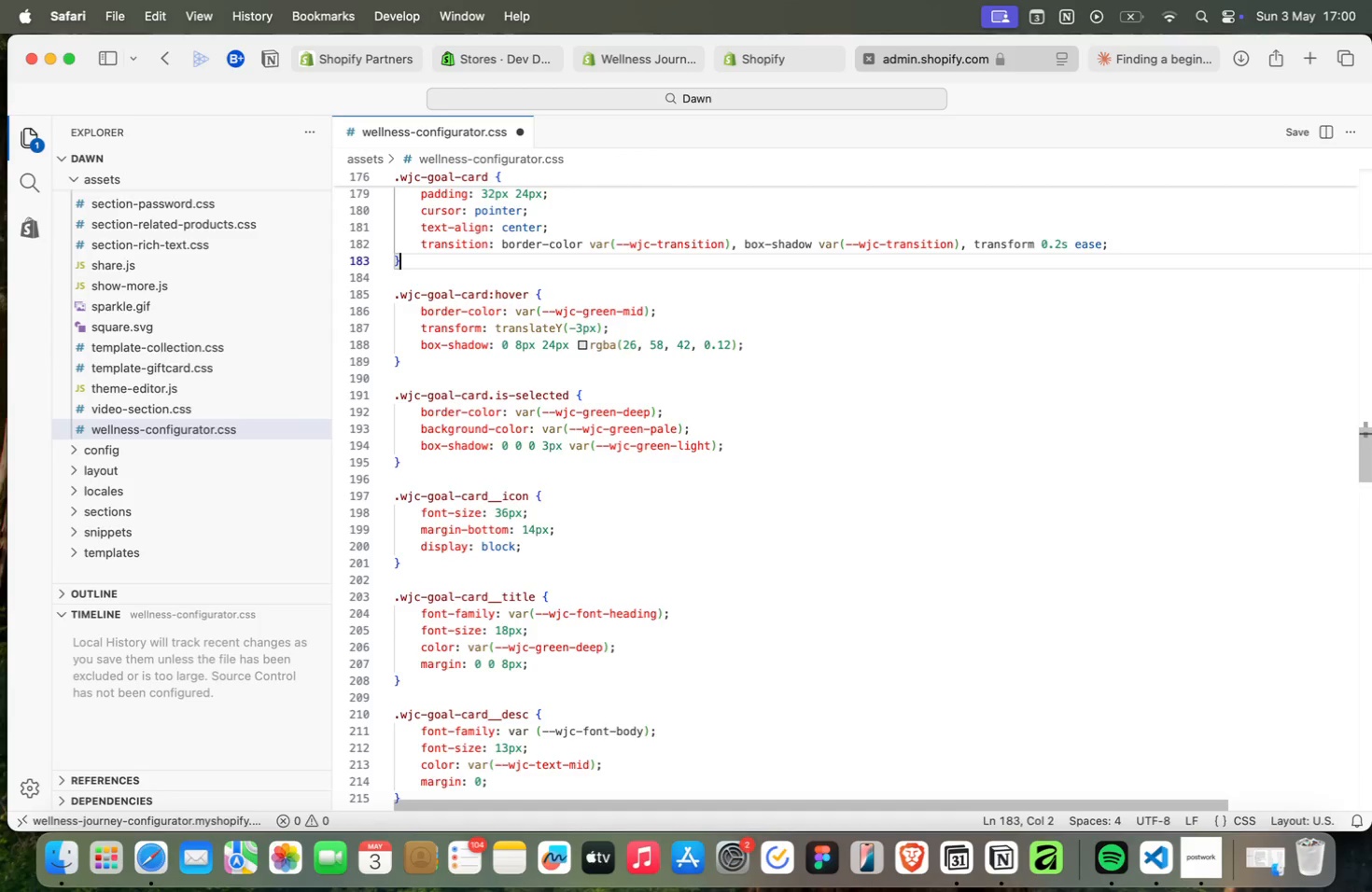 
key(ArrowUp)
 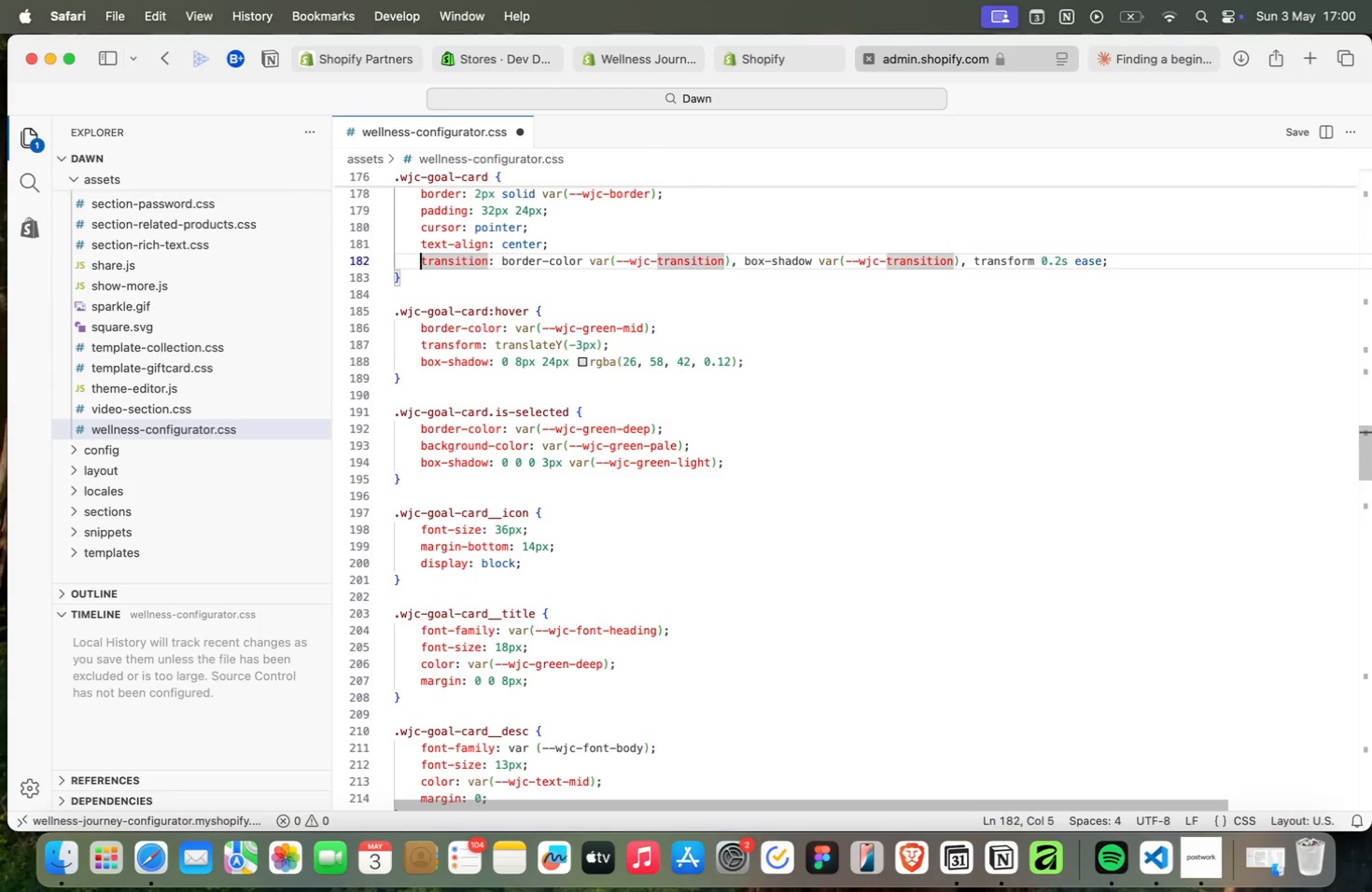 
key(ArrowUp)
 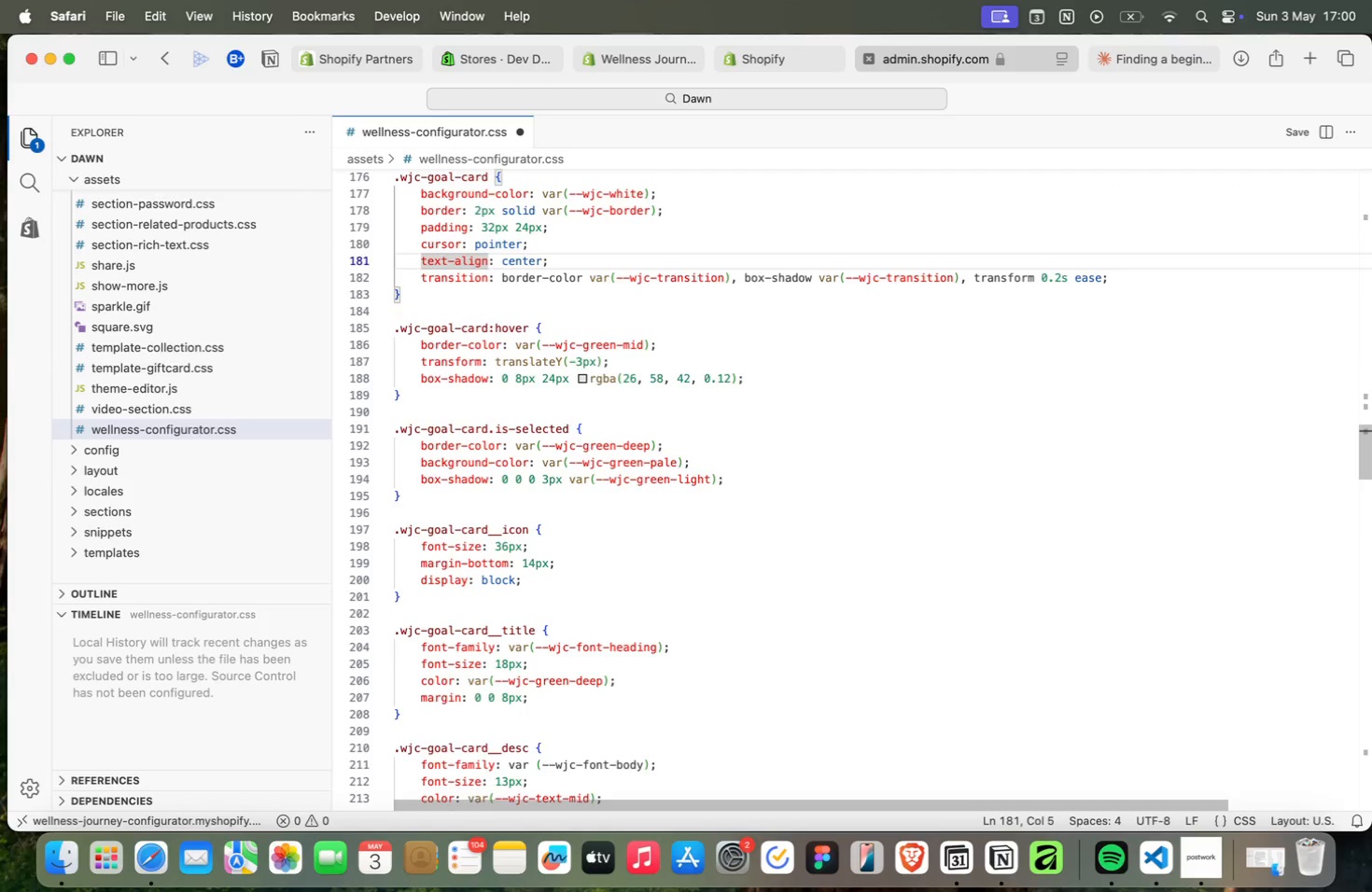 
key(ArrowUp)
 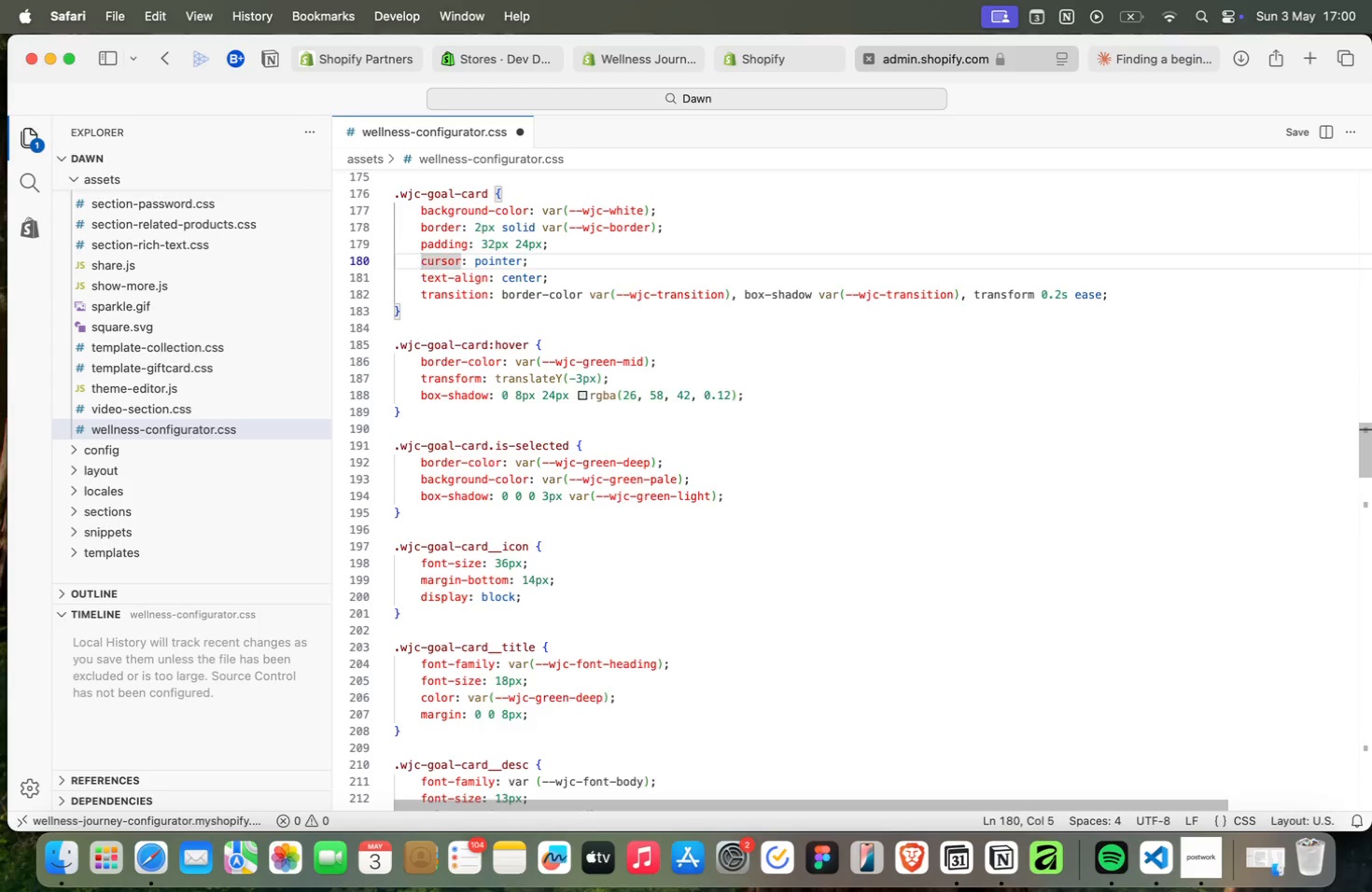 
key(ArrowUp)
 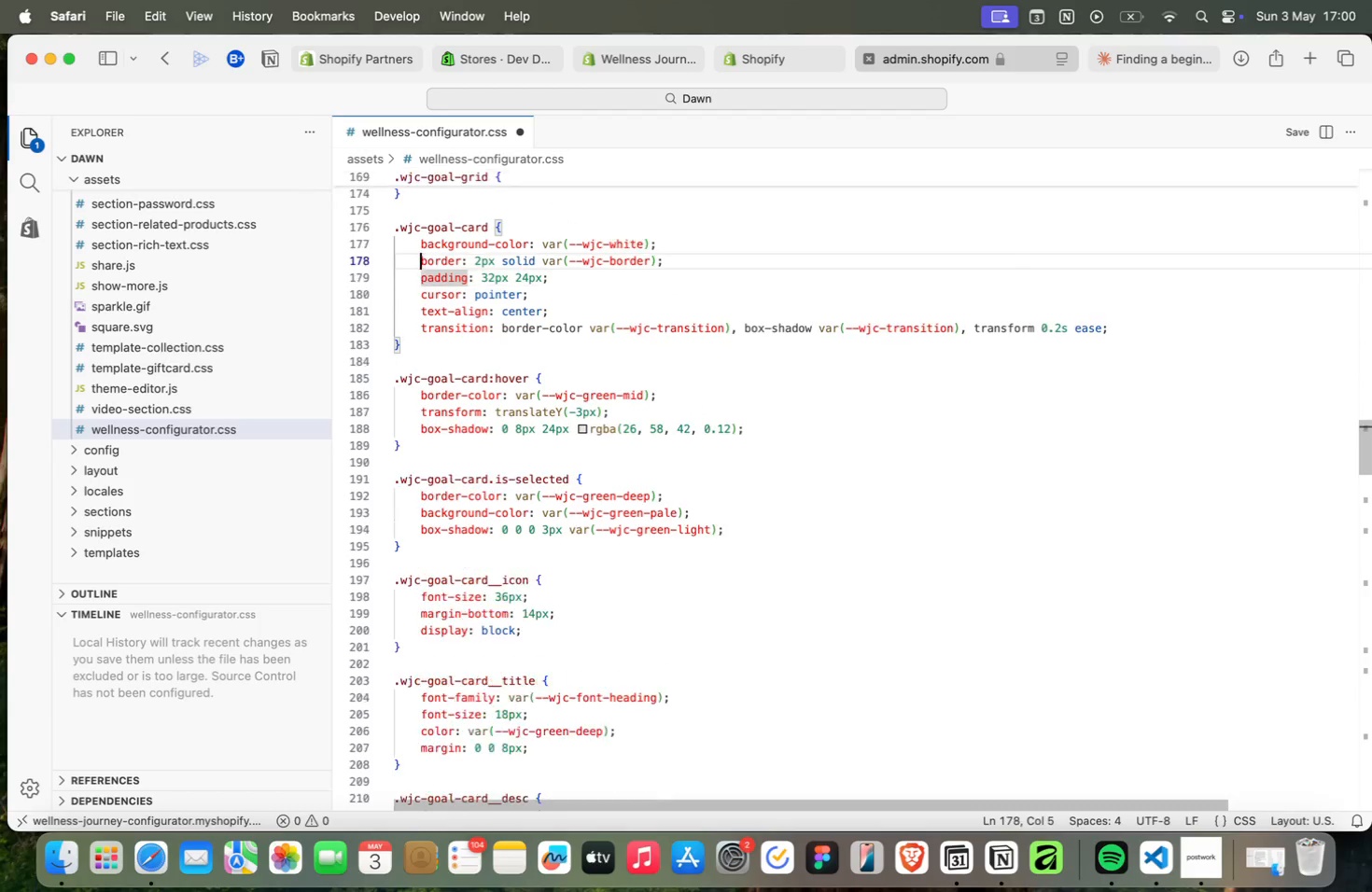 
key(ArrowUp)
 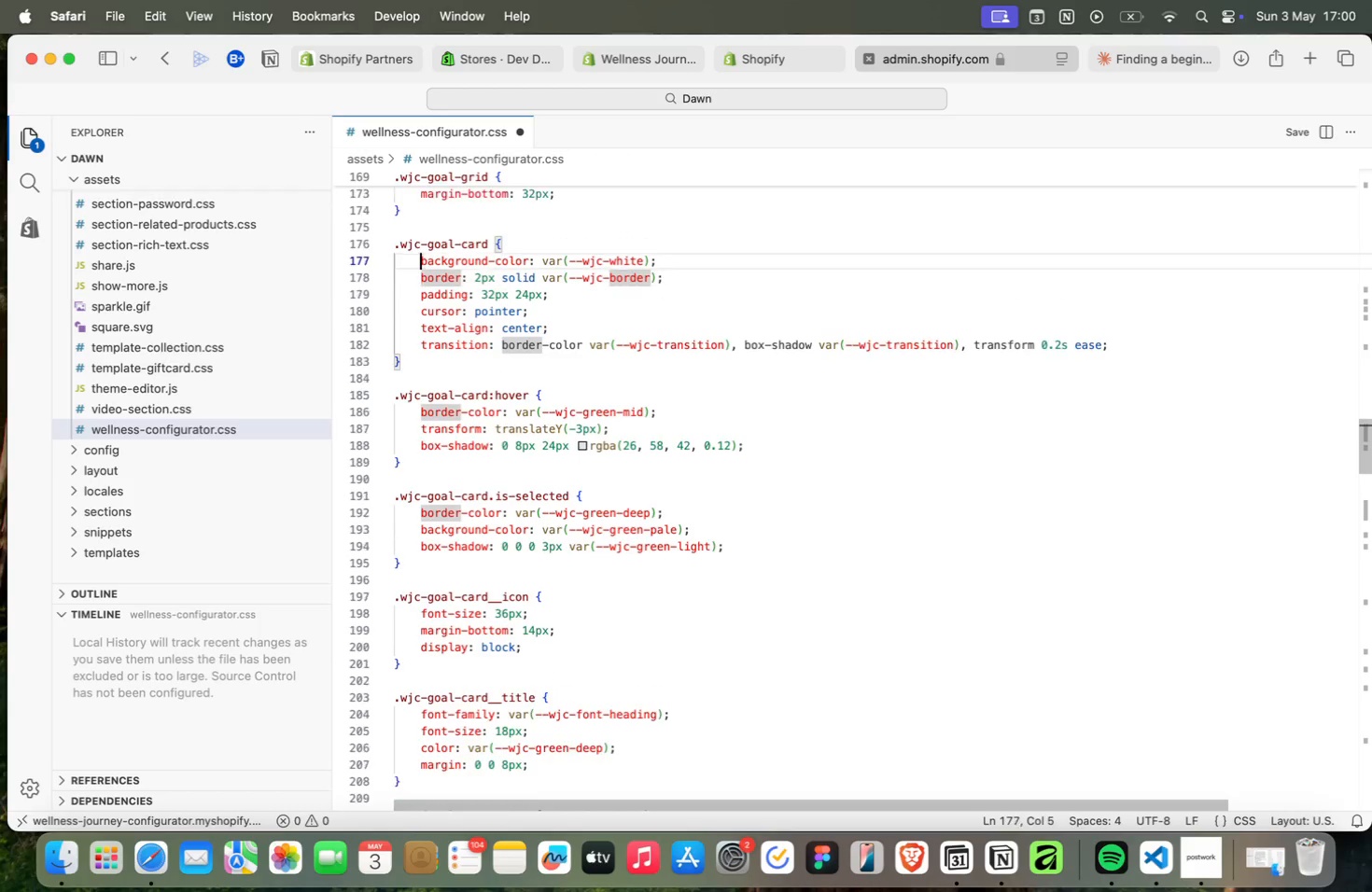 
key(ArrowUp)
 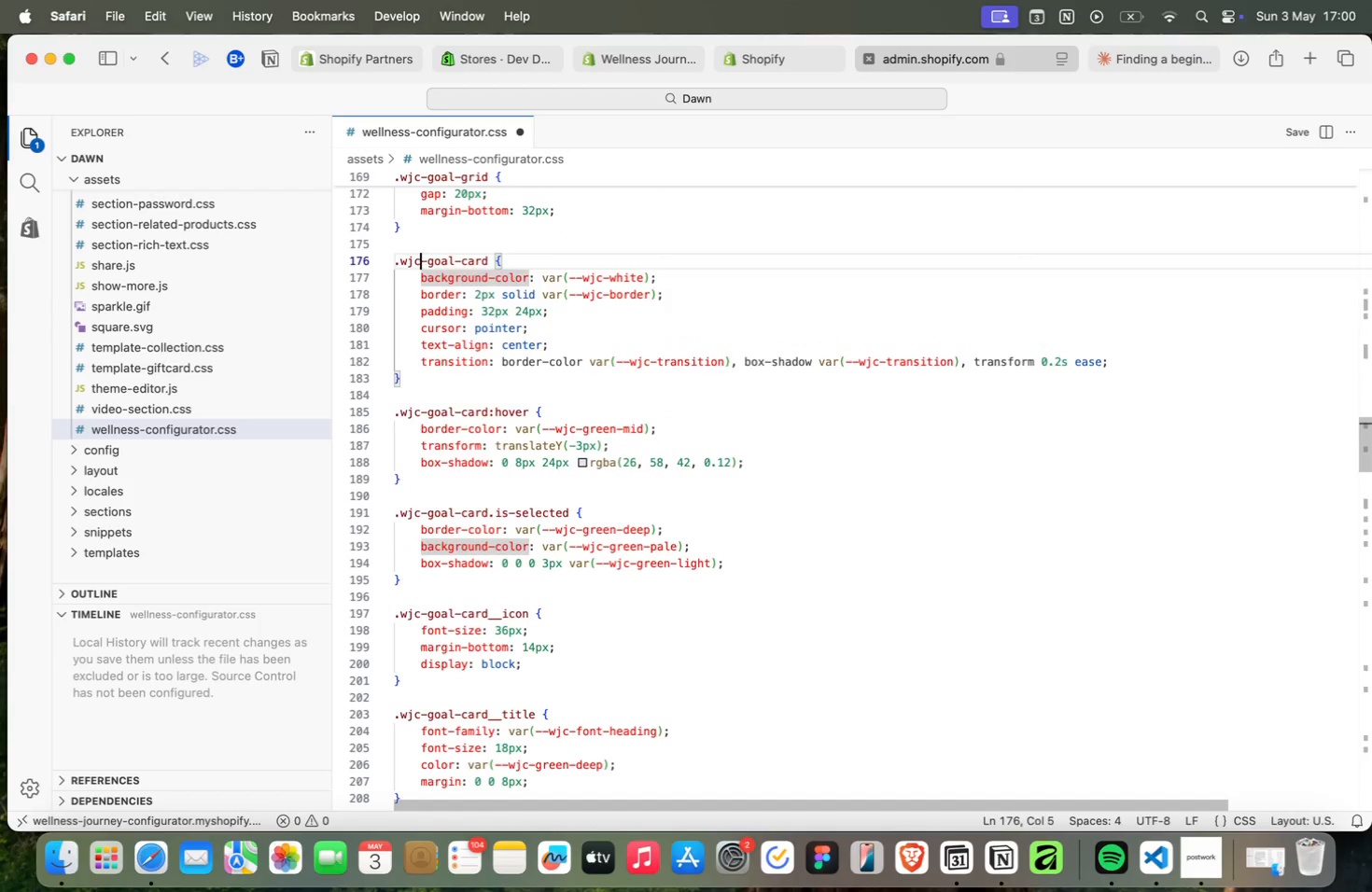 
key(ArrowUp)
 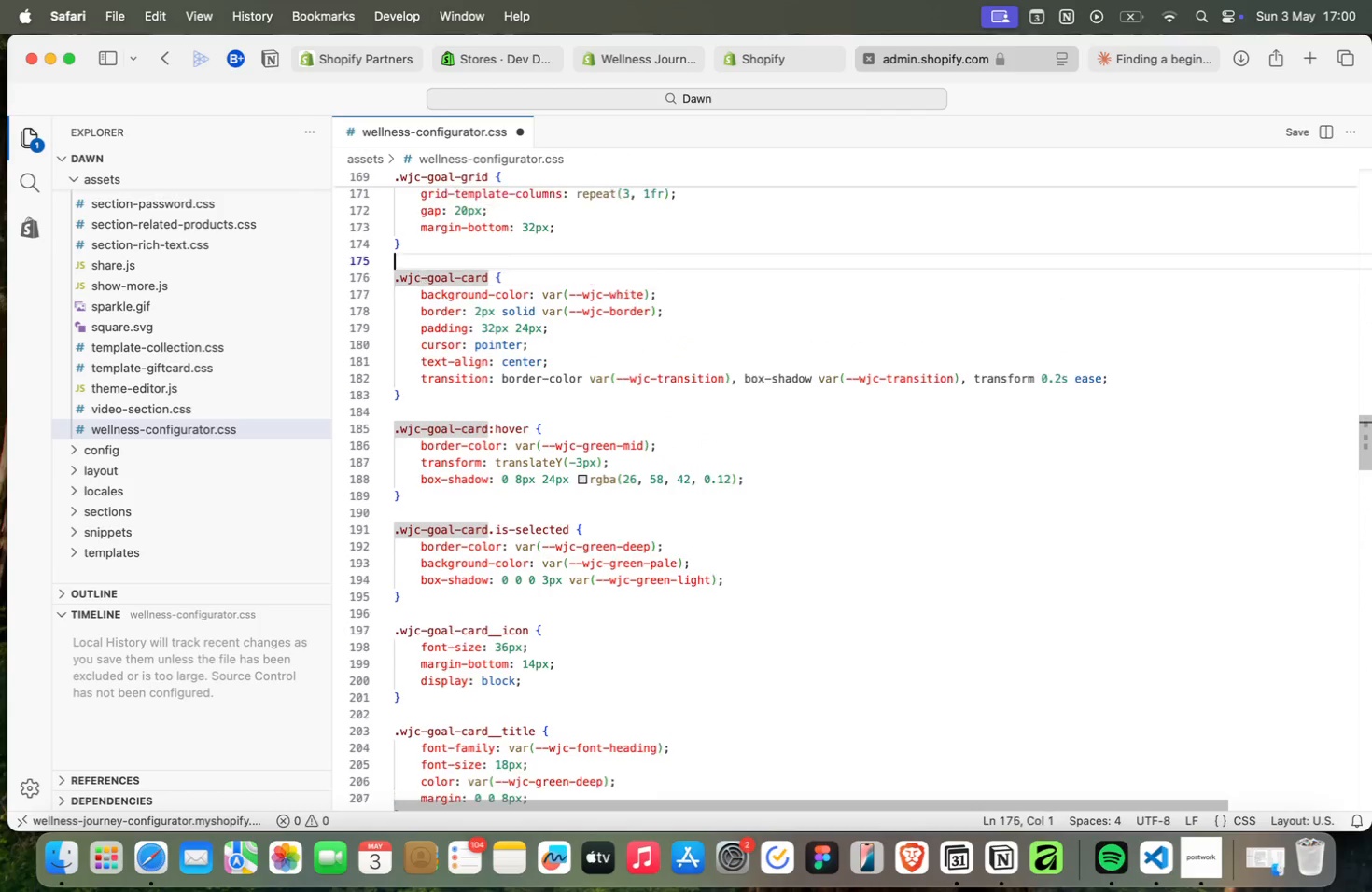 
key(ArrowUp)
 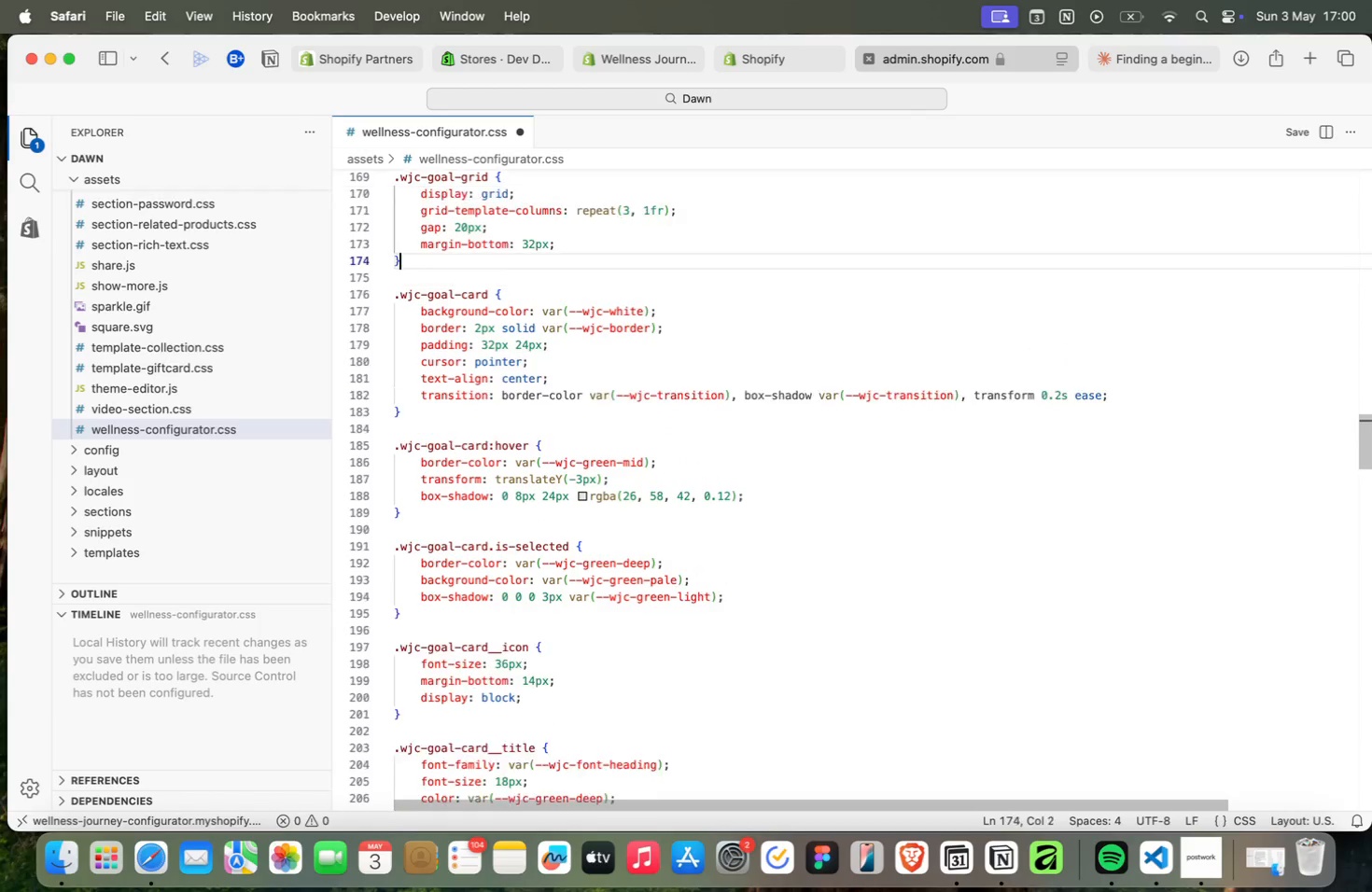 
key(ArrowUp)
 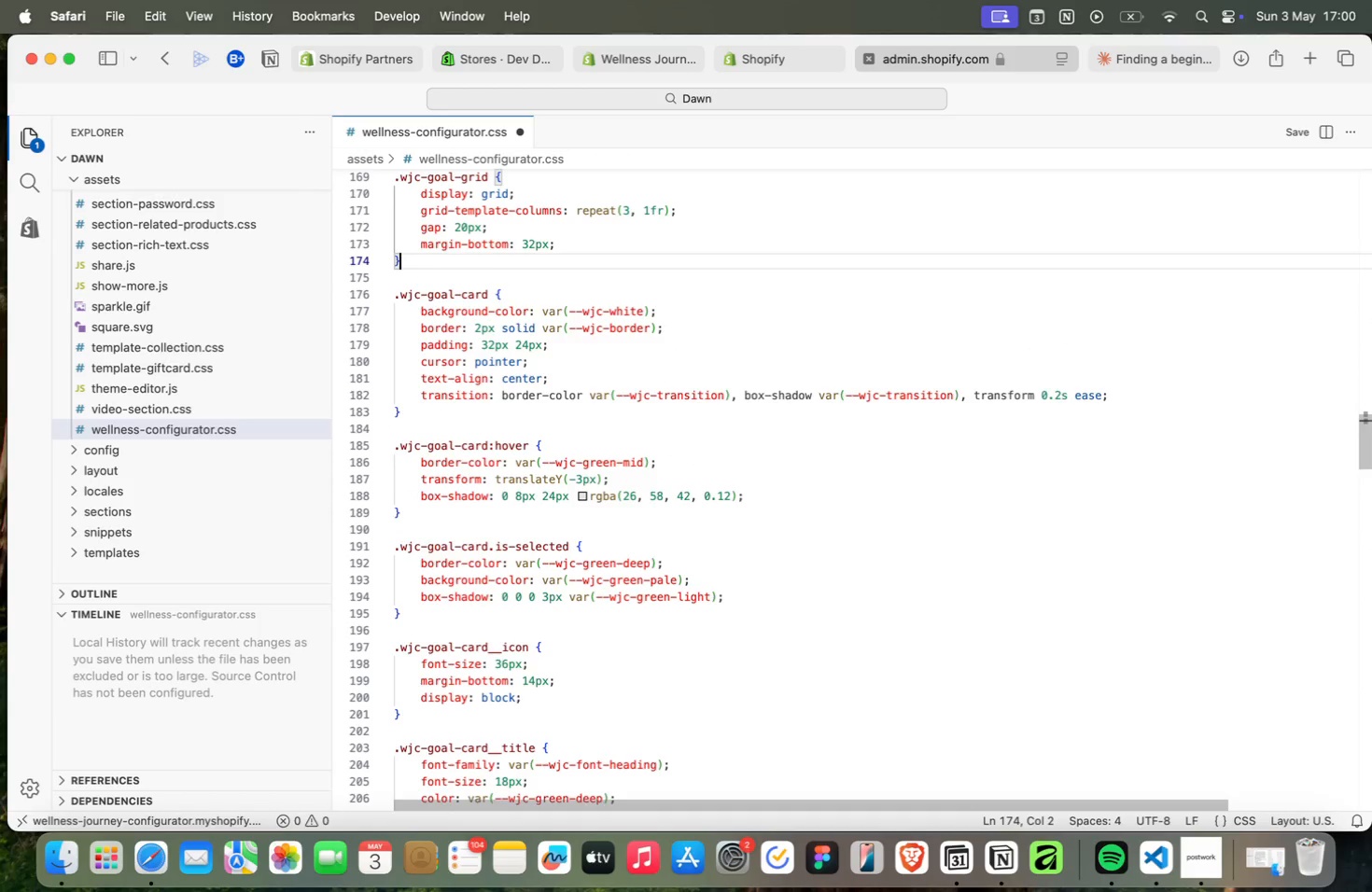 
key(ArrowUp)
 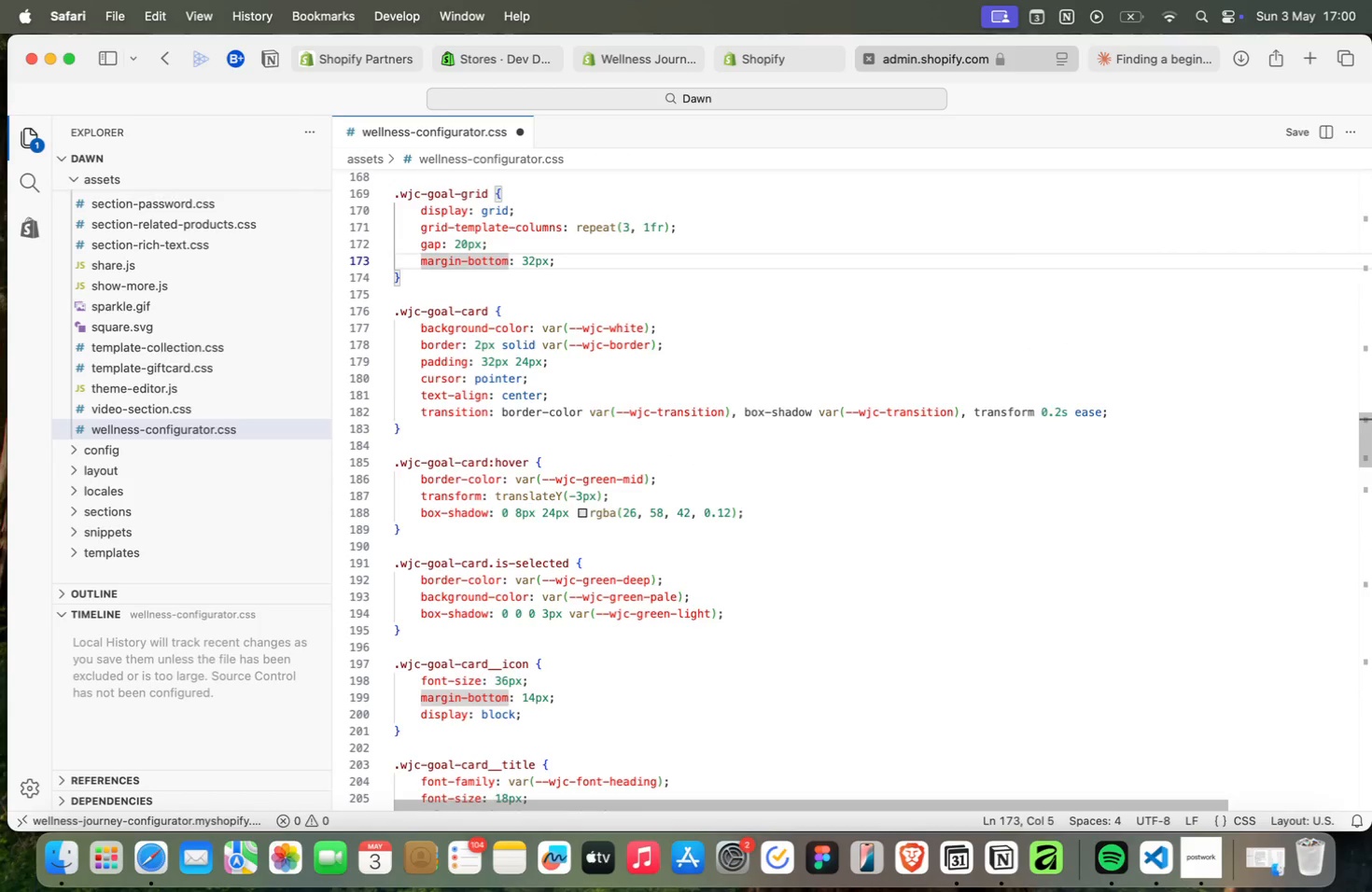 
key(ArrowDown)
 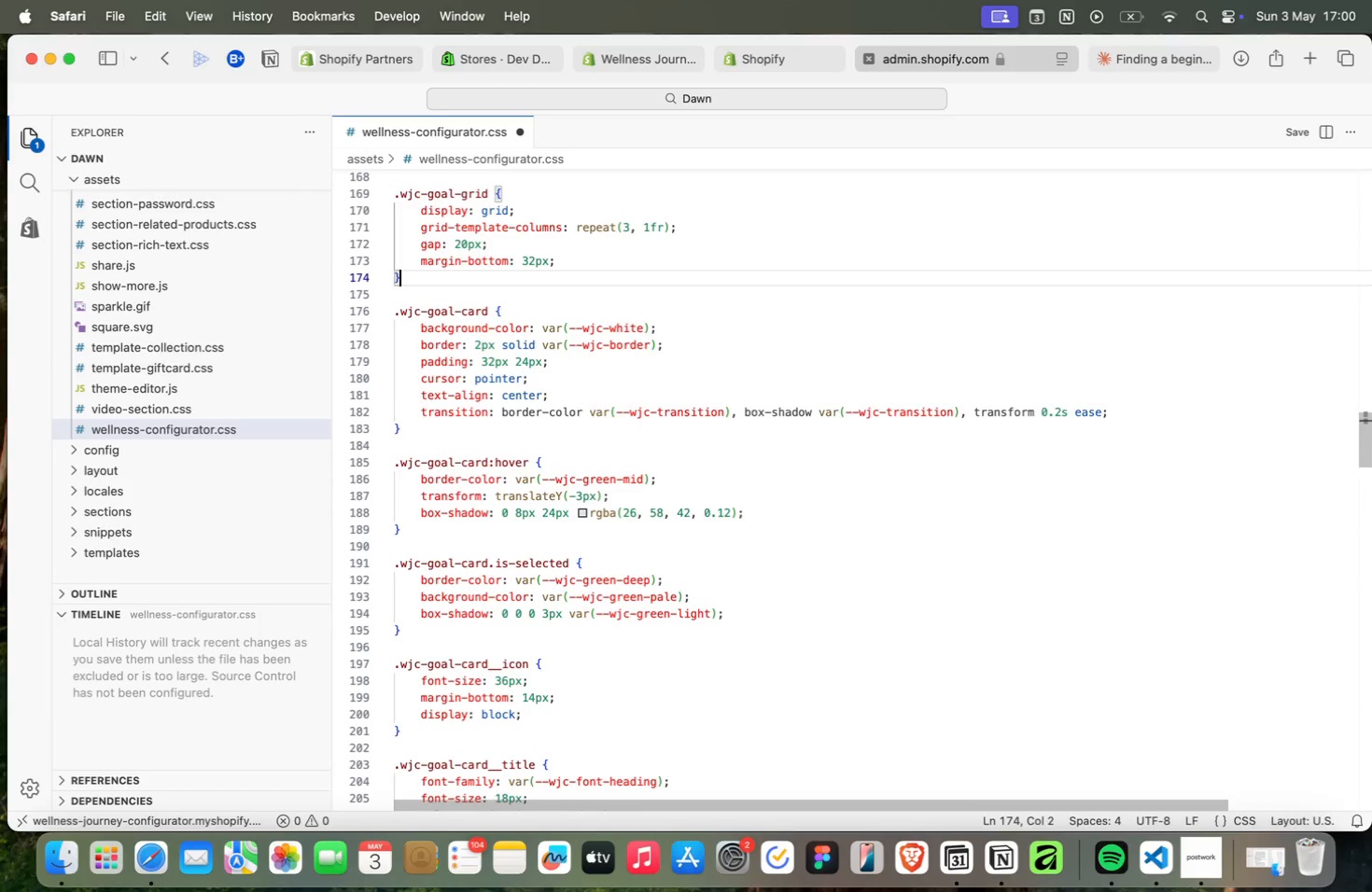 
key(ArrowDown)
 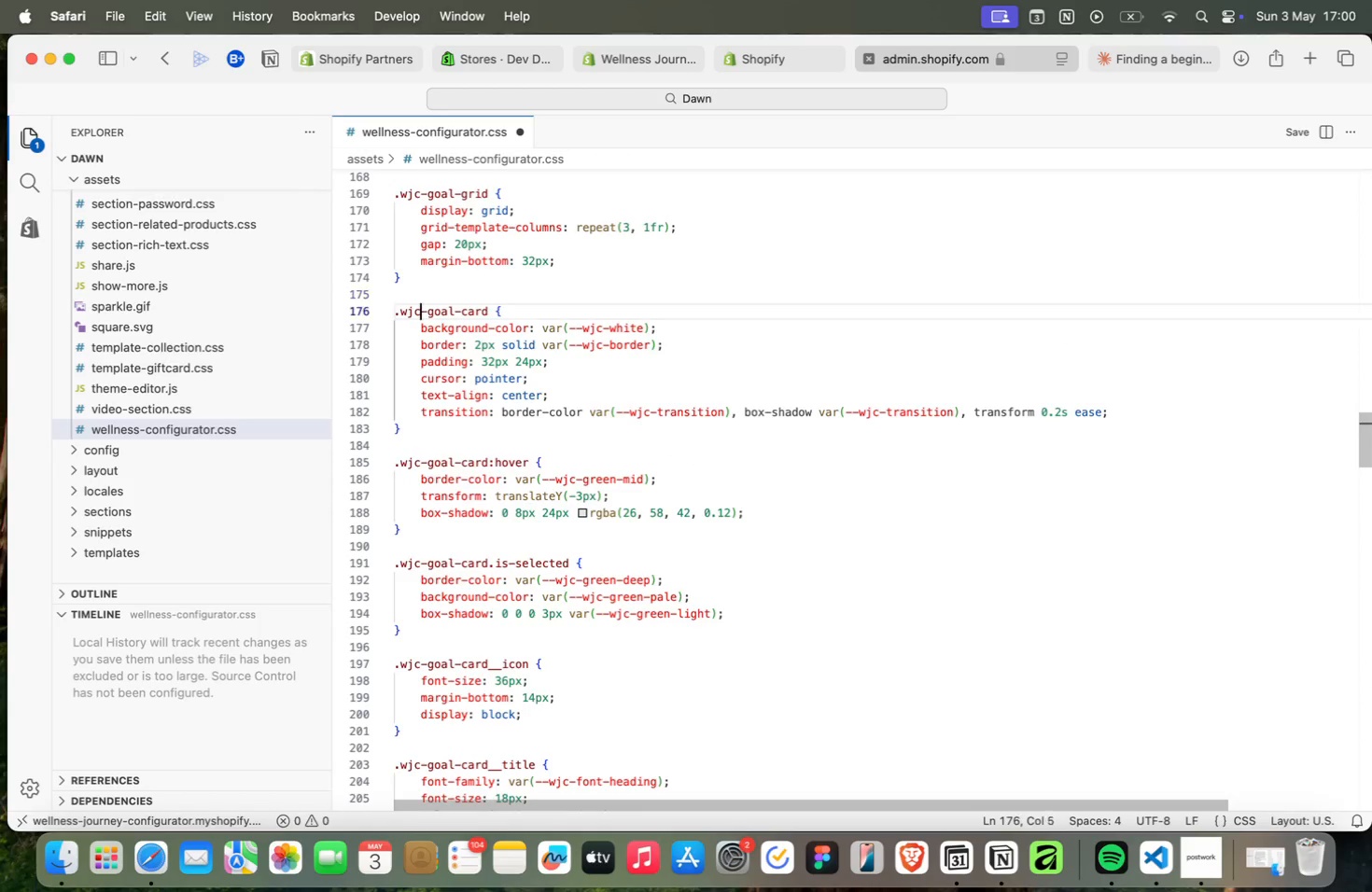 
key(ArrowDown)
 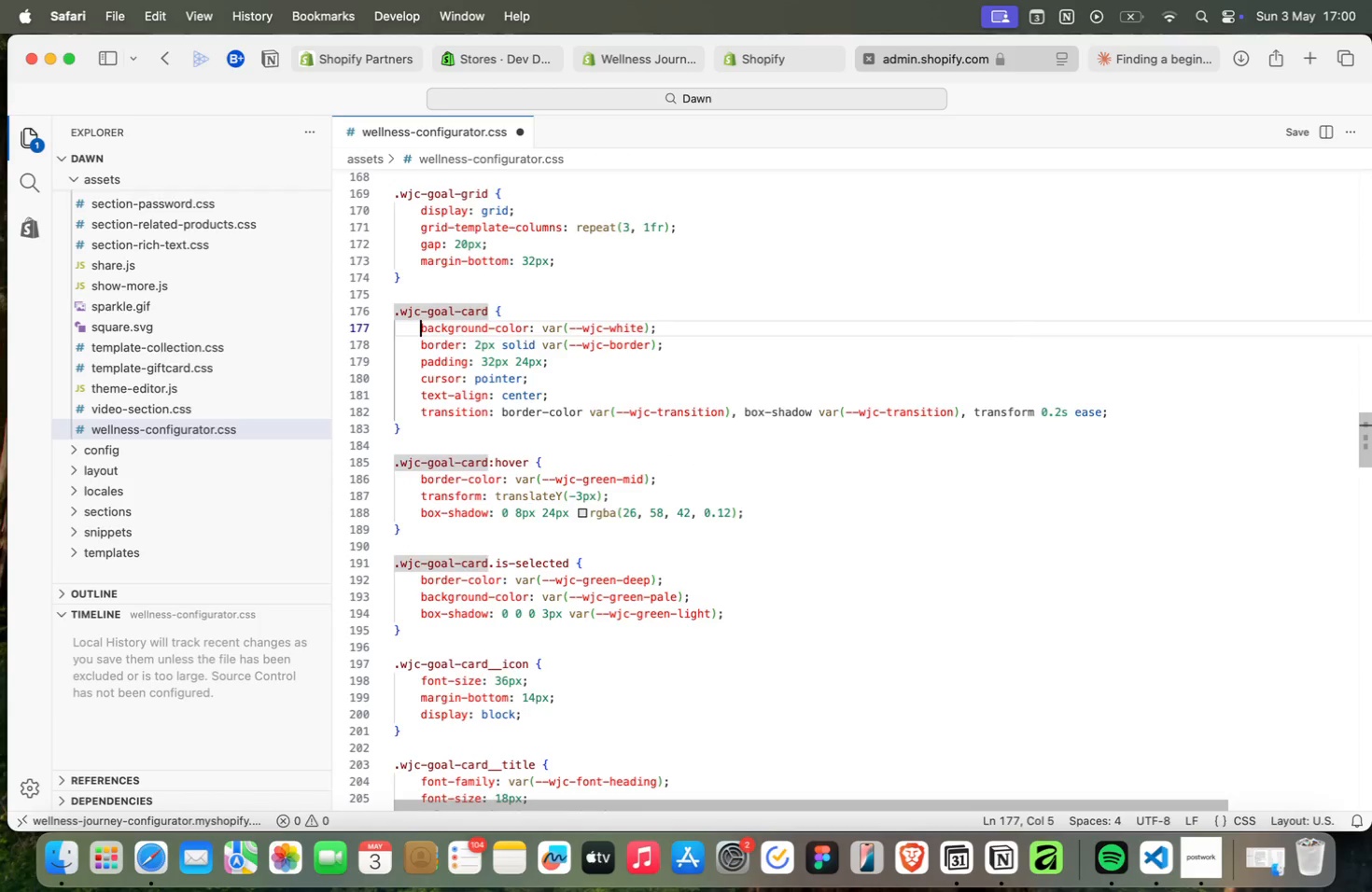 
key(ArrowDown)
 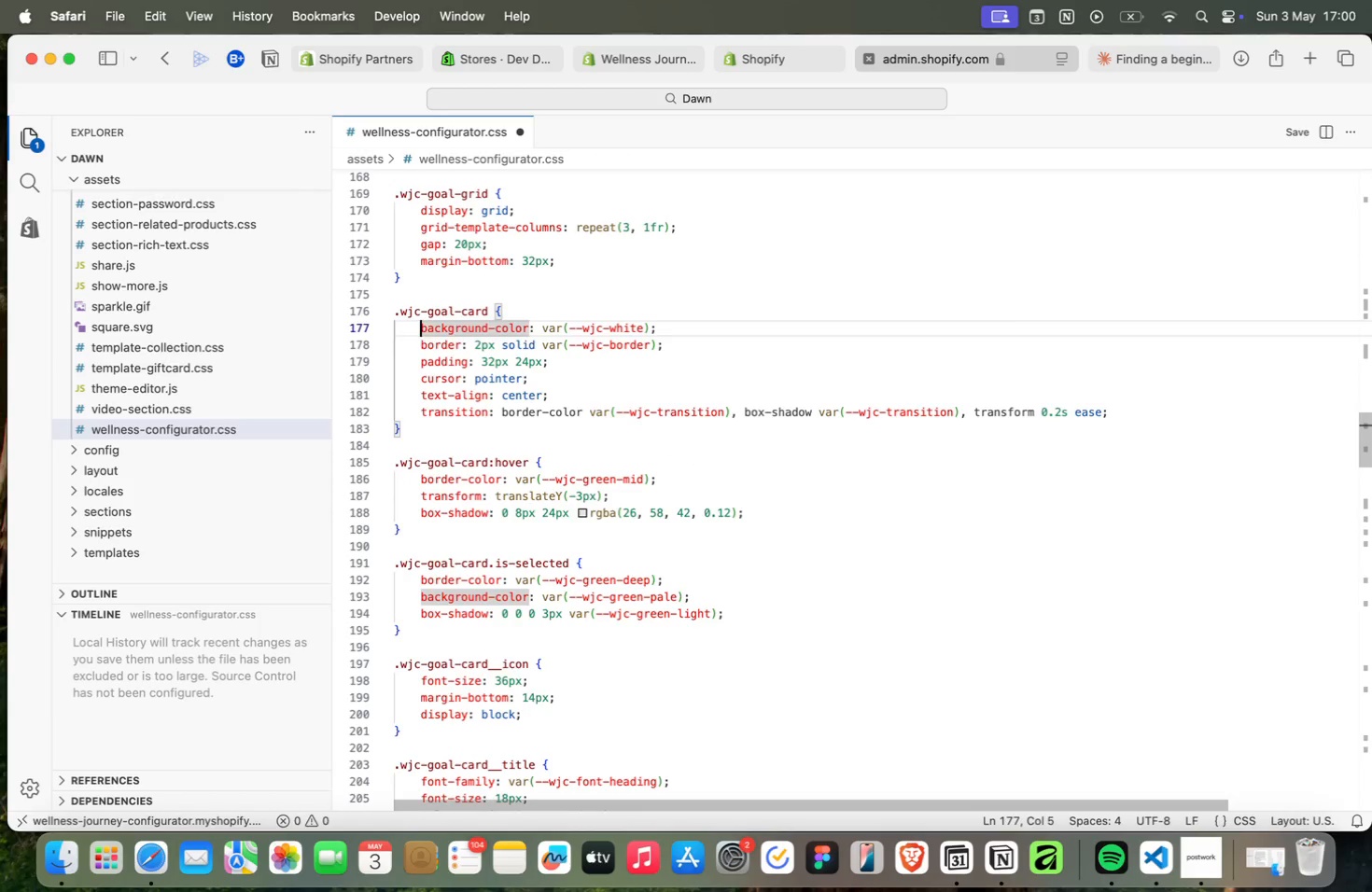 
key(ArrowDown)
 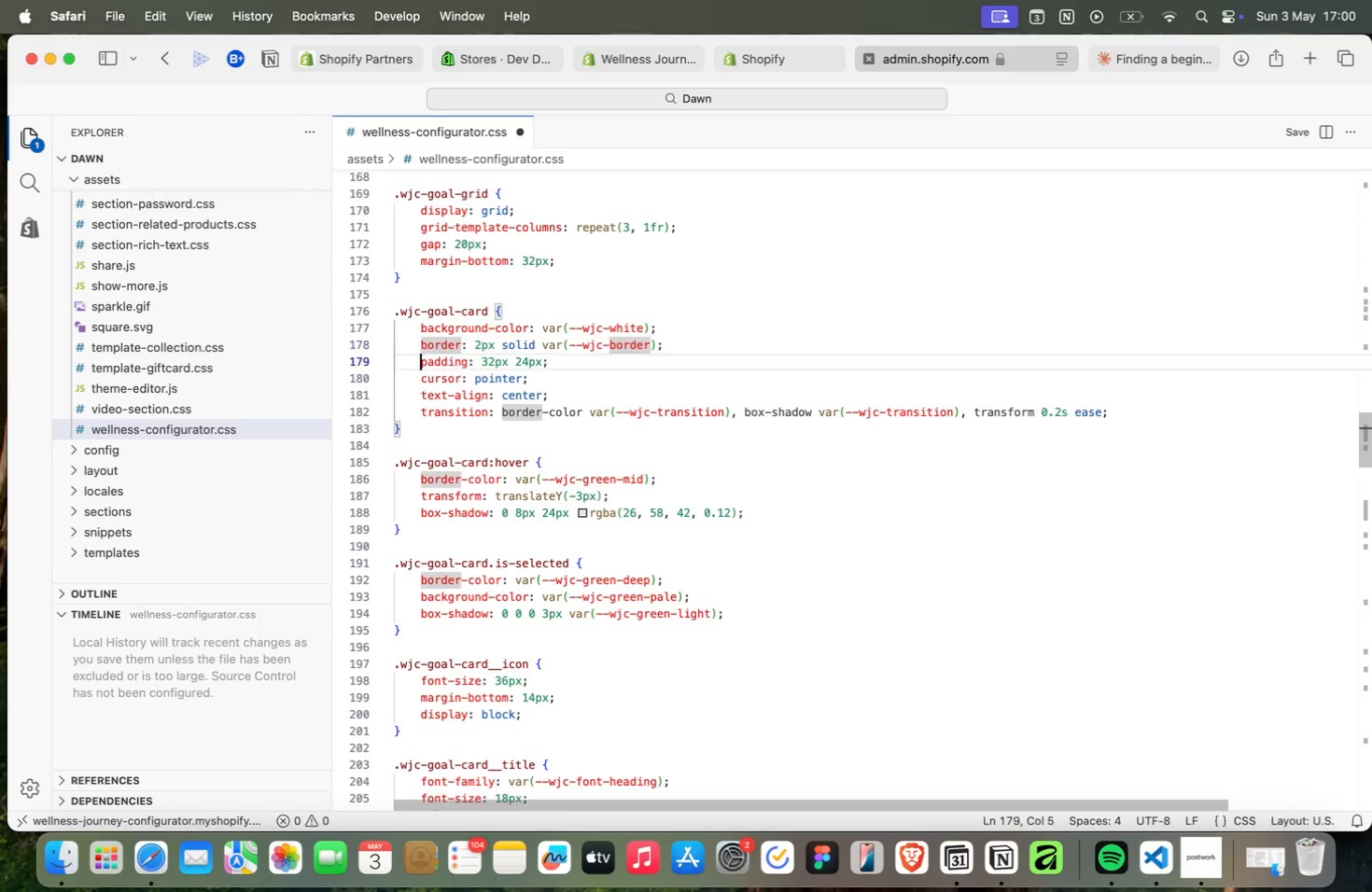 
key(ArrowDown)
 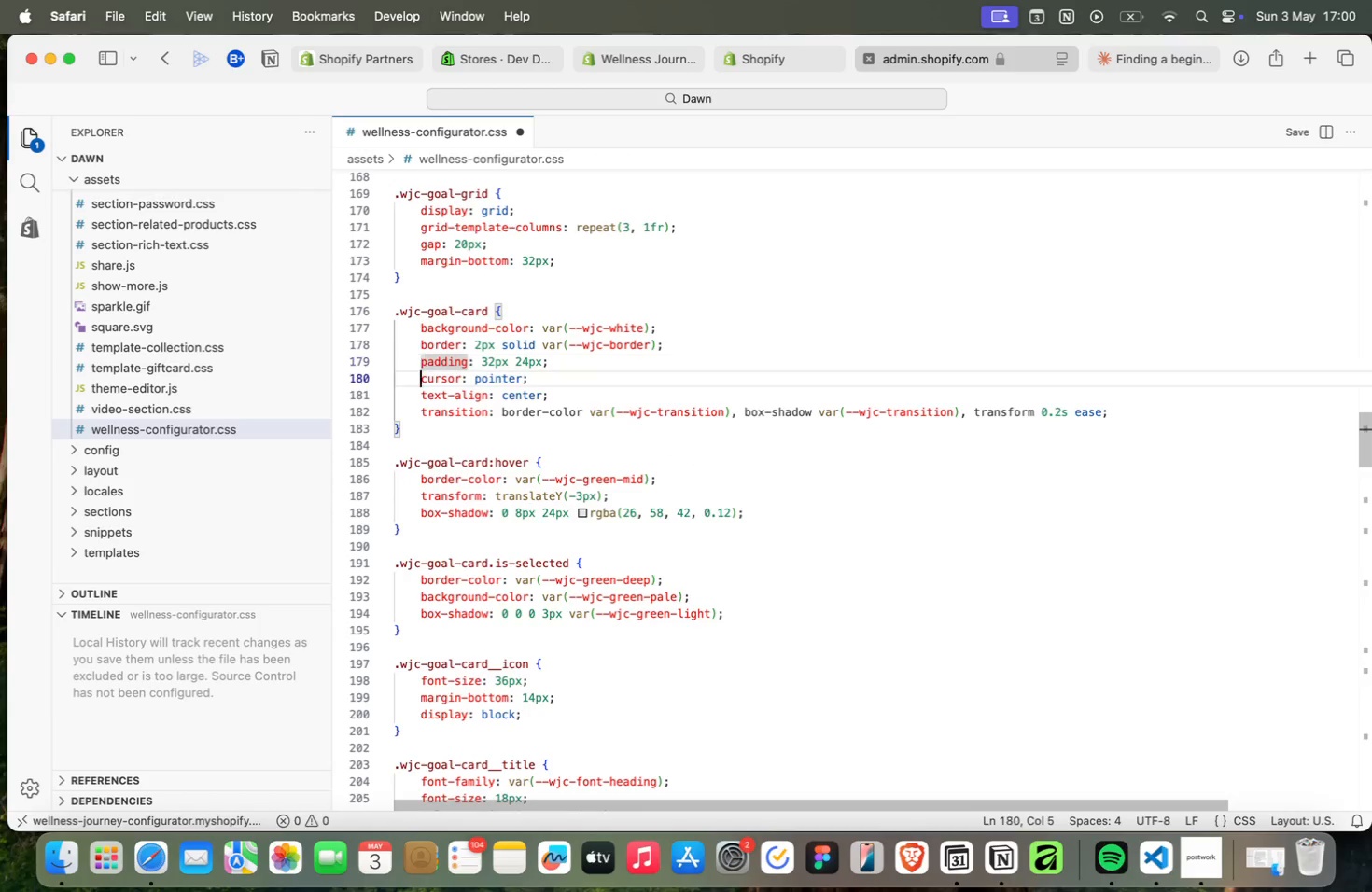 
key(ArrowDown)
 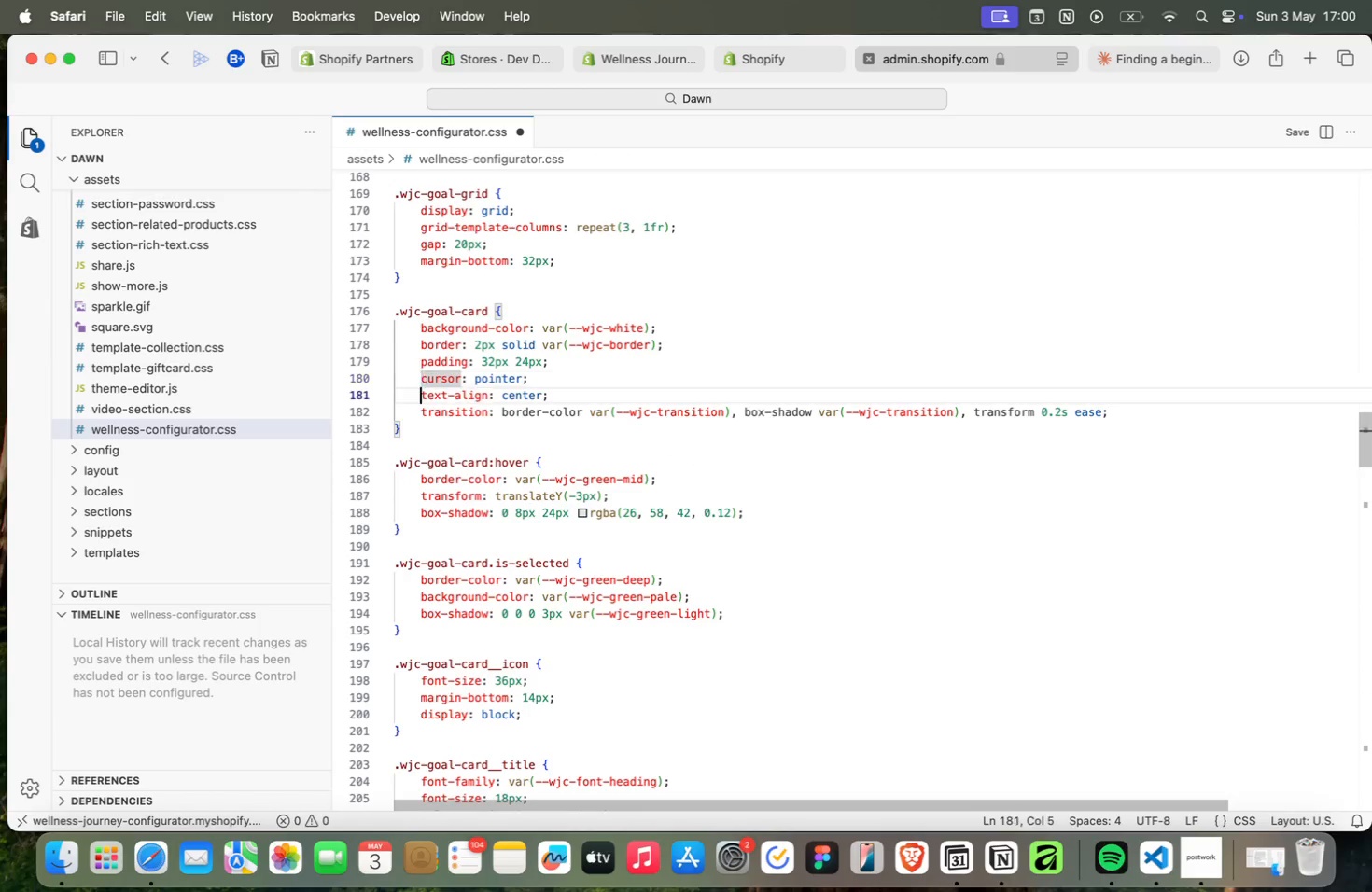 
key(ArrowDown)
 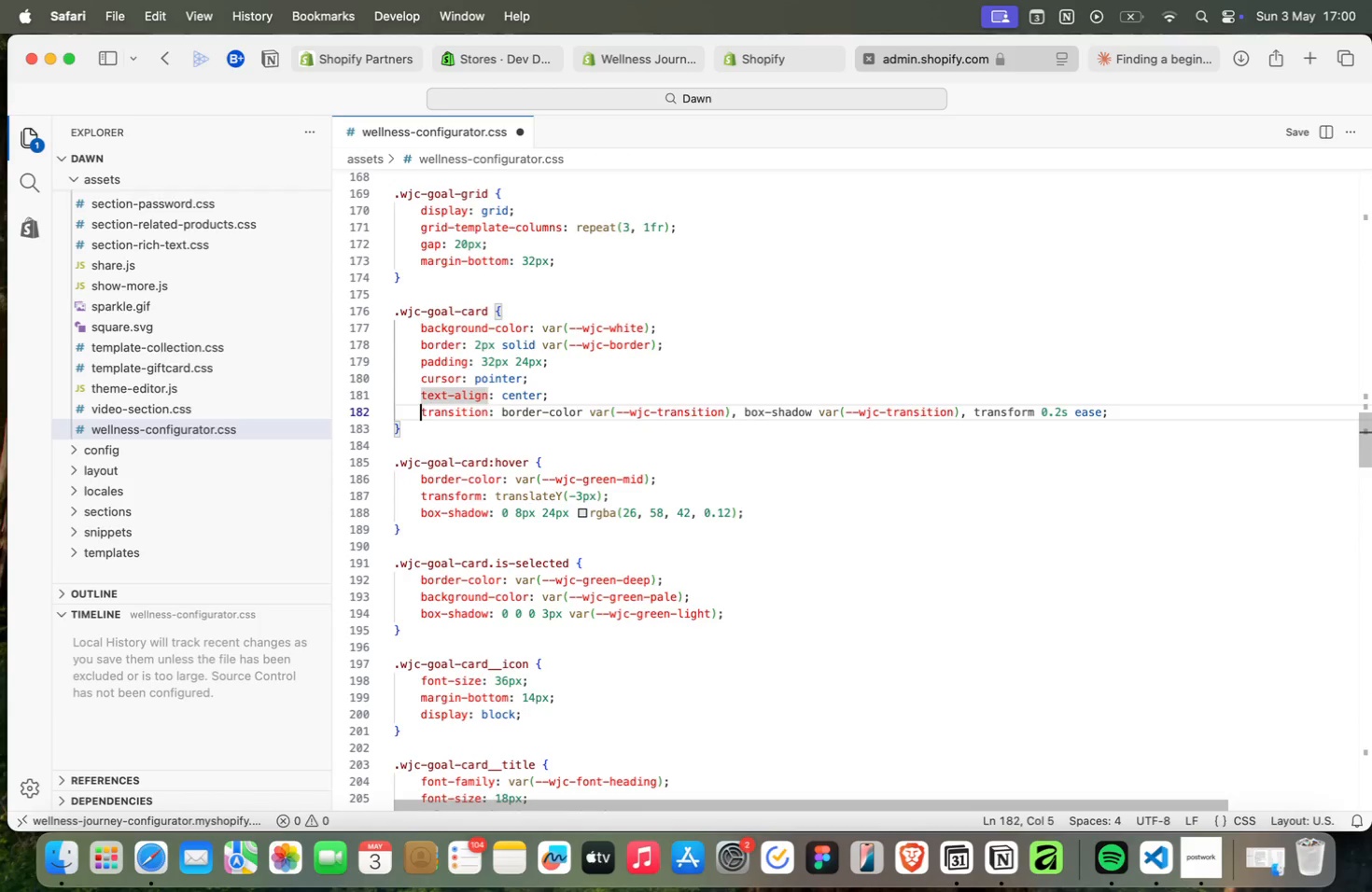 
key(ArrowDown)
 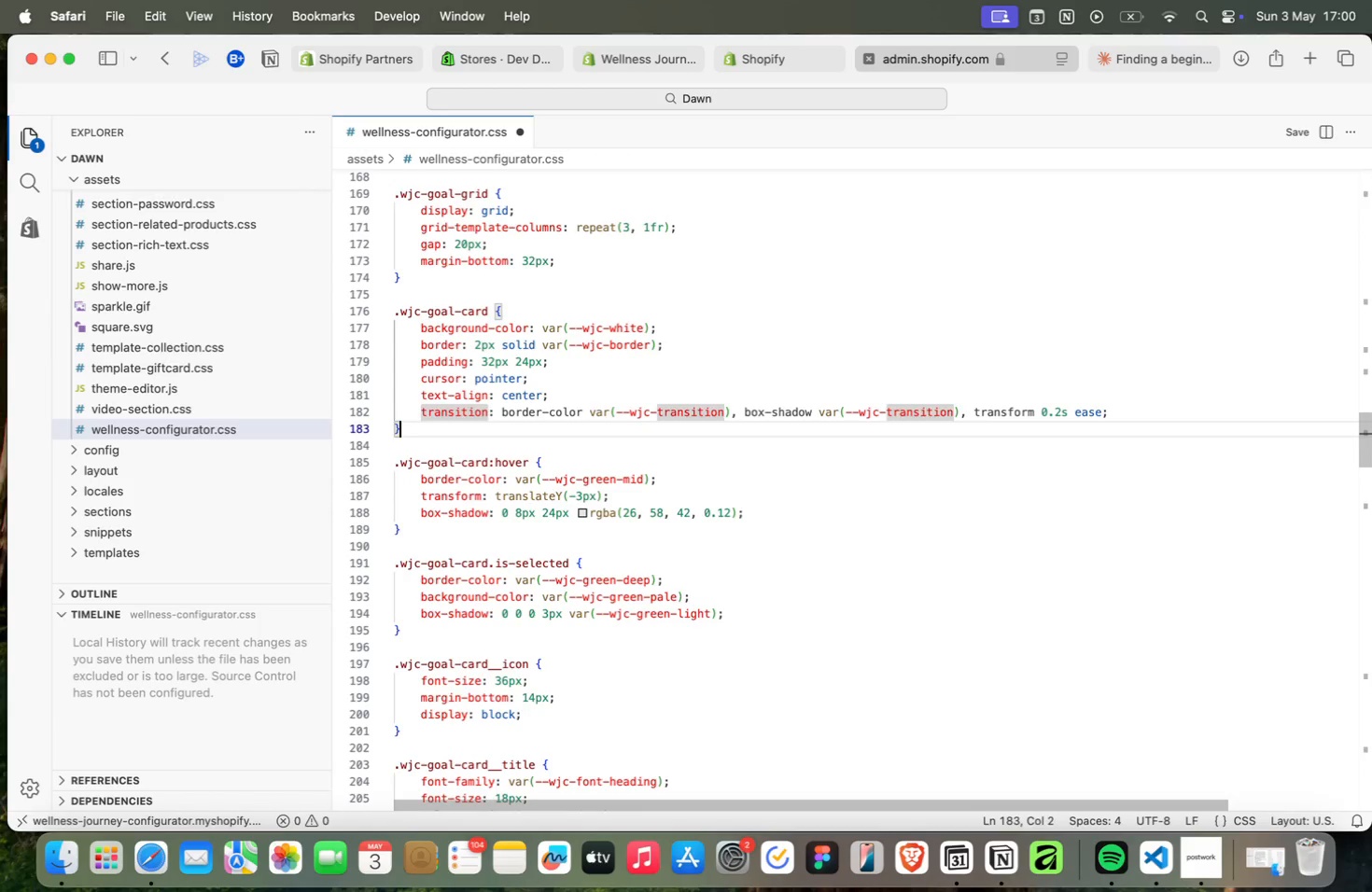 
key(ArrowDown)
 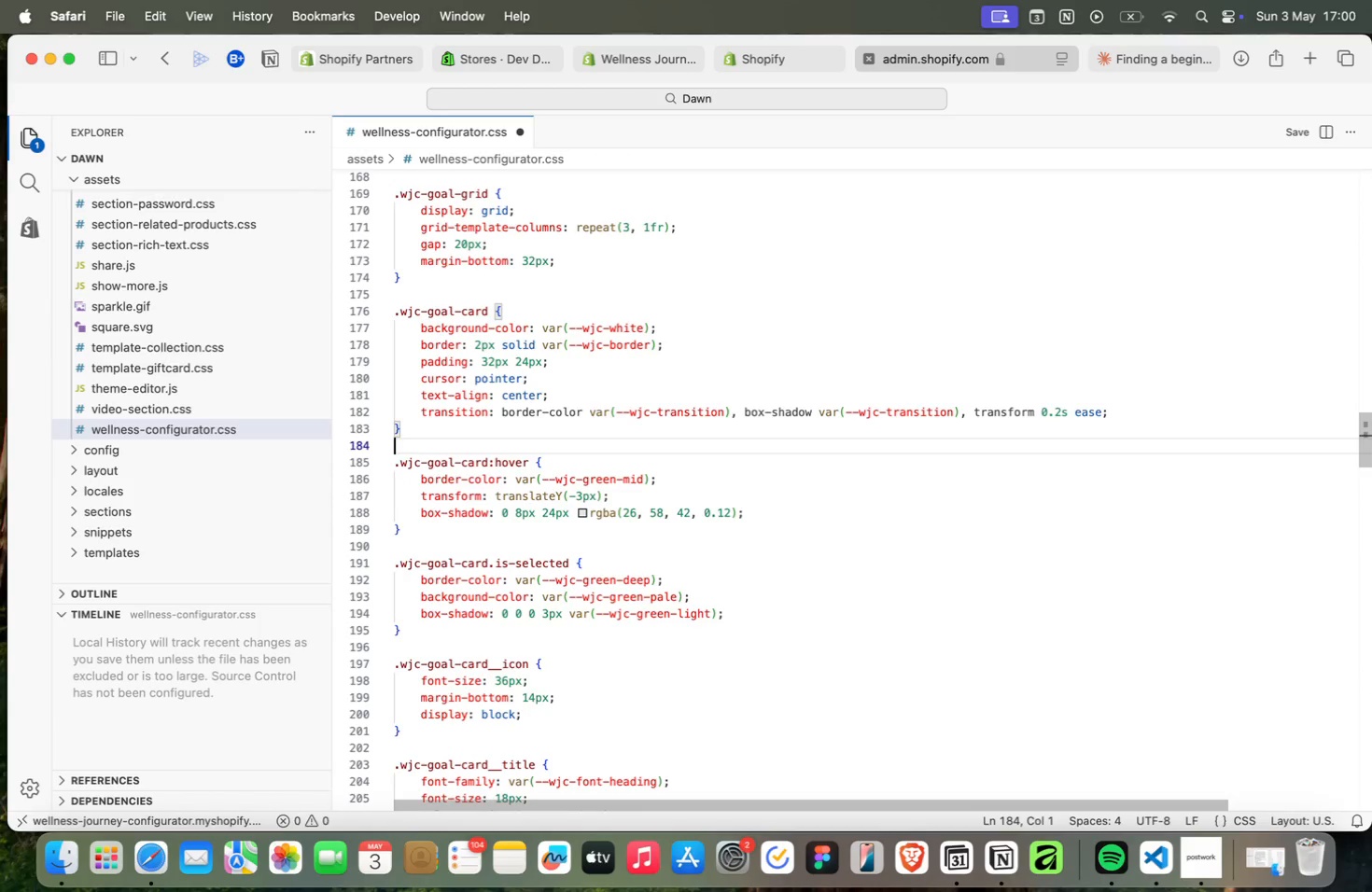 
key(ArrowDown)
 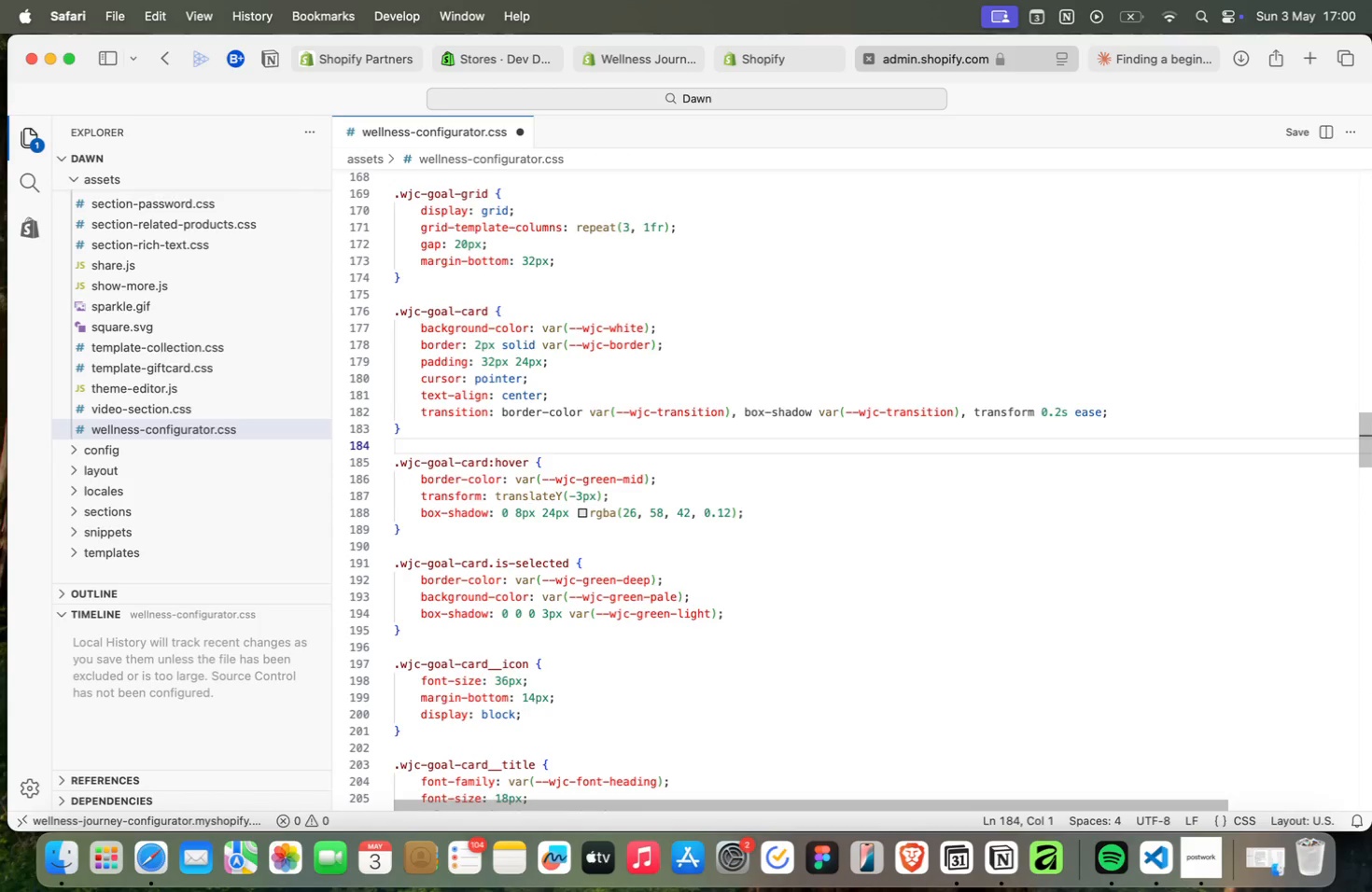 
key(Meta+Tab)